 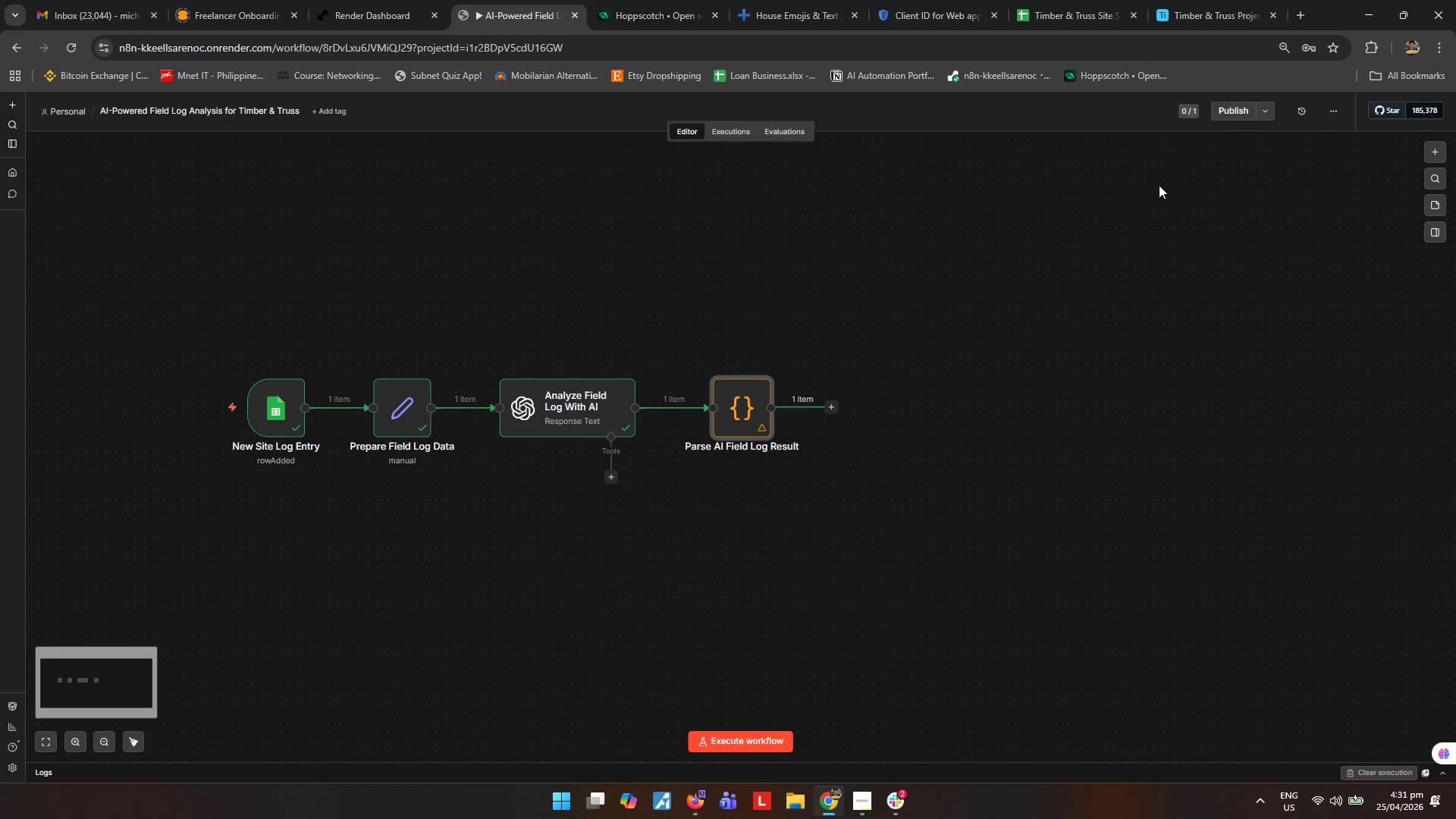 
left_click_drag(start_coordinate=[891, 514], to_coordinate=[889, 508])
 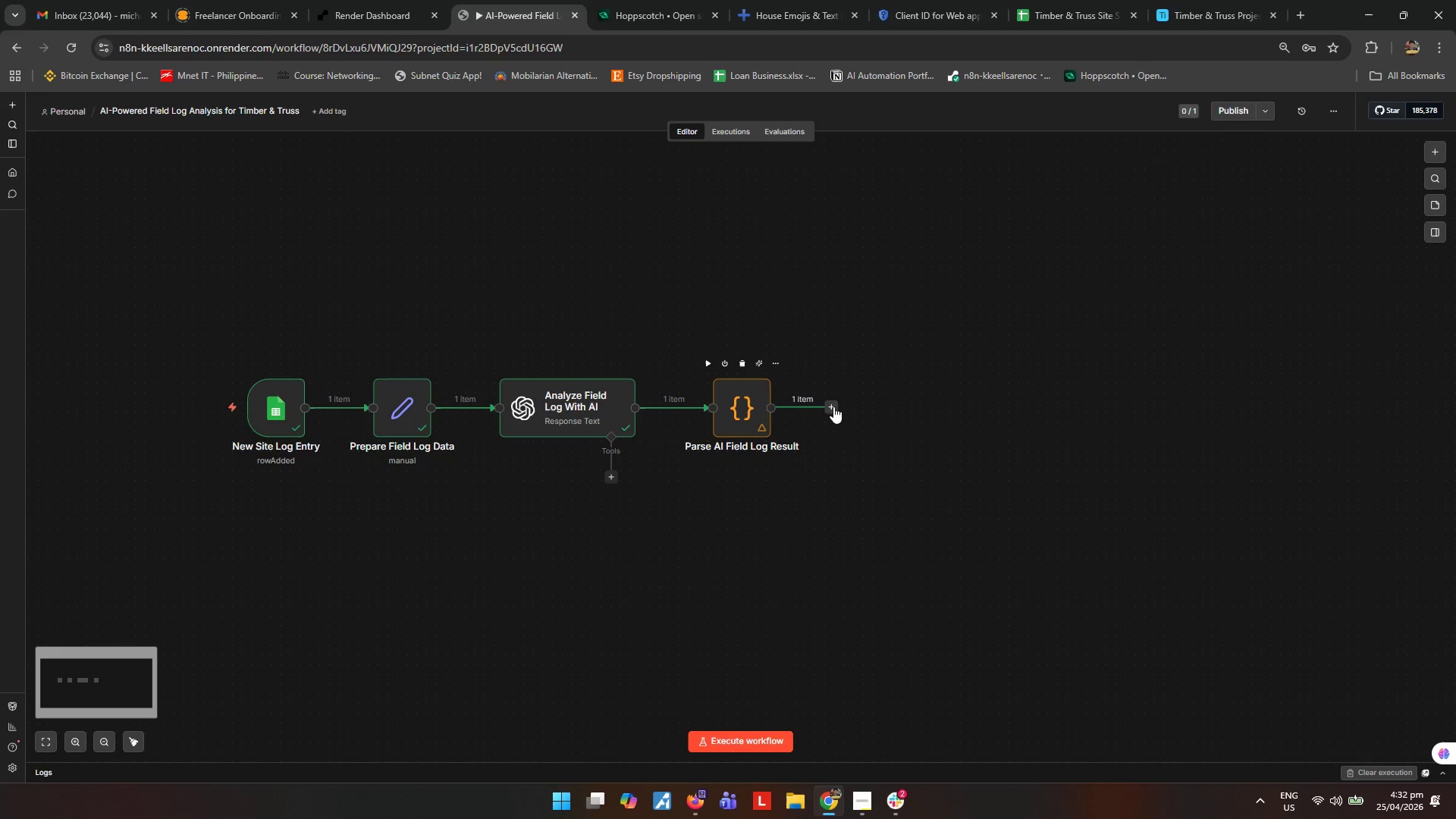 
left_click([833, 406])
 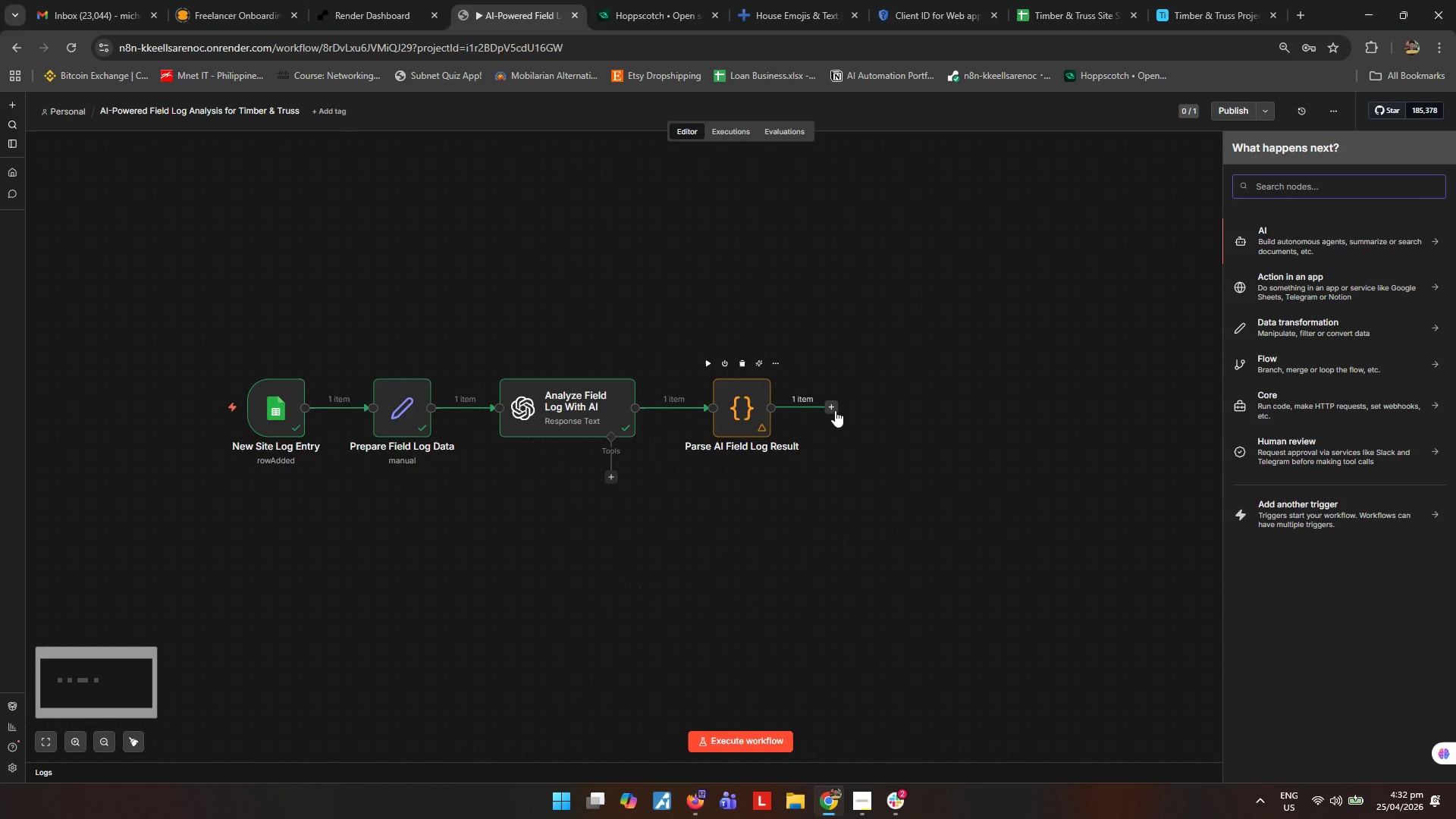 
type(if)
 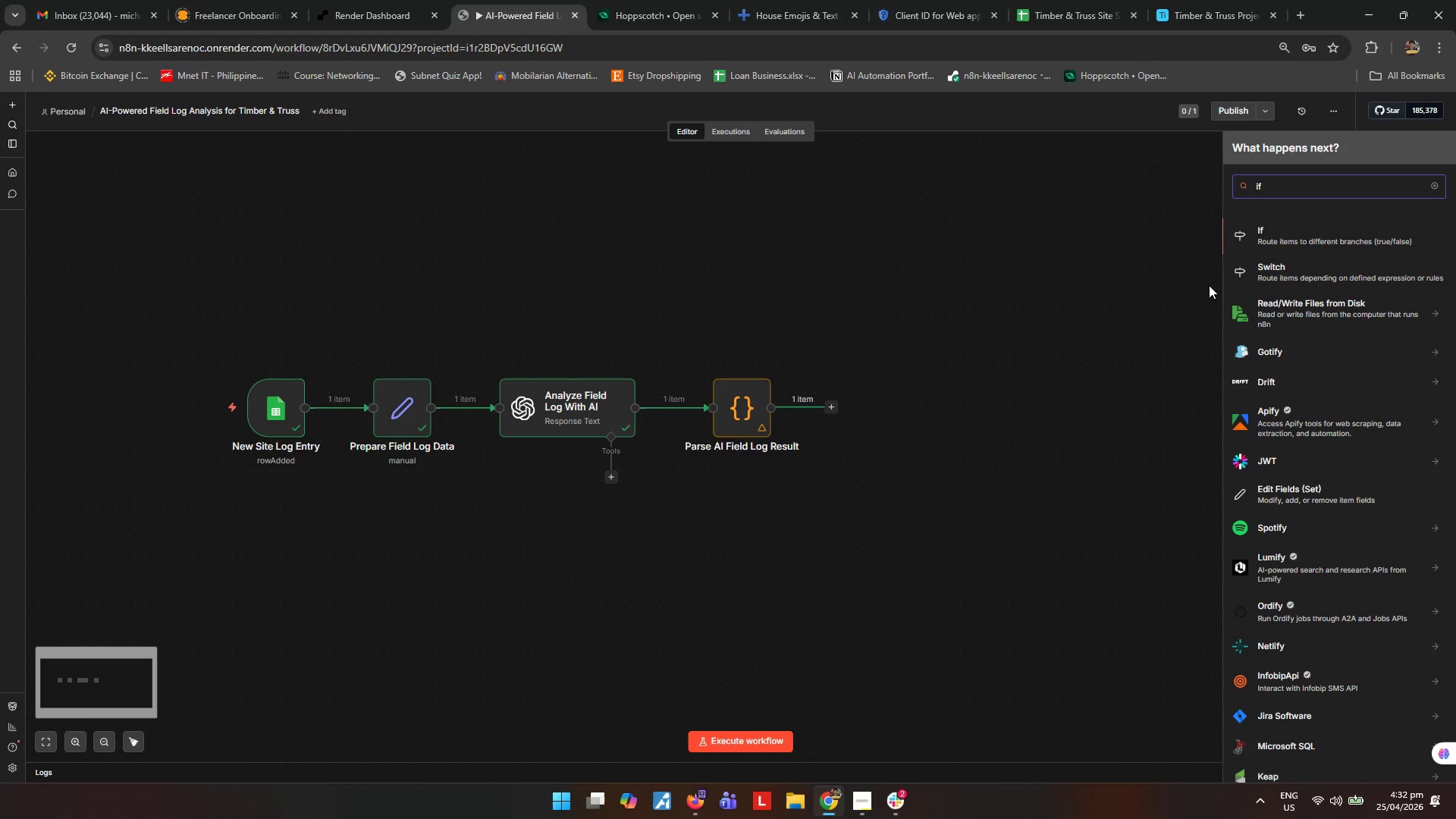 
left_click([1271, 246])
 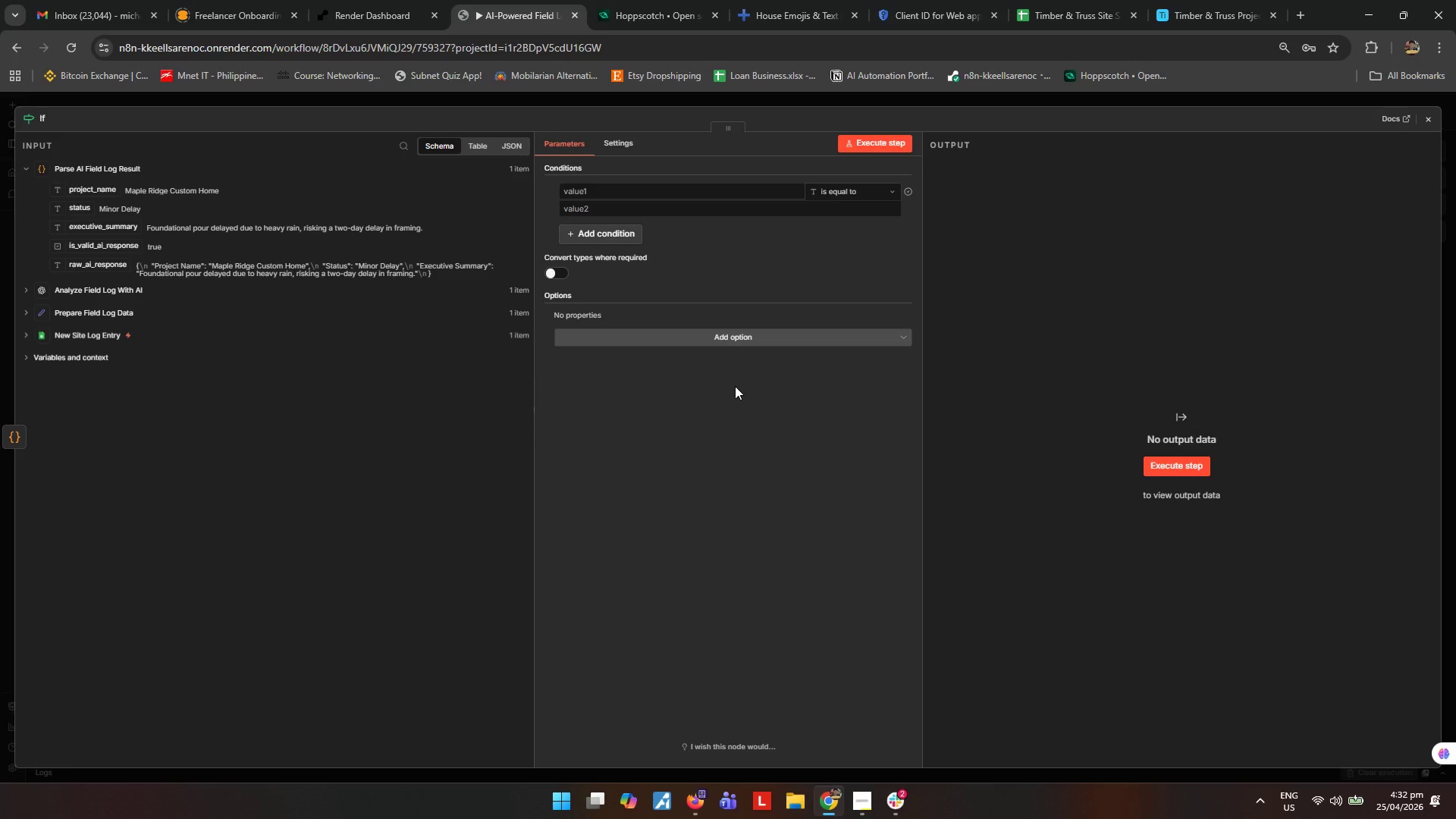 
key(Escape)
type([F2]Validate AI r)
key(Backspace)
type(Response)
 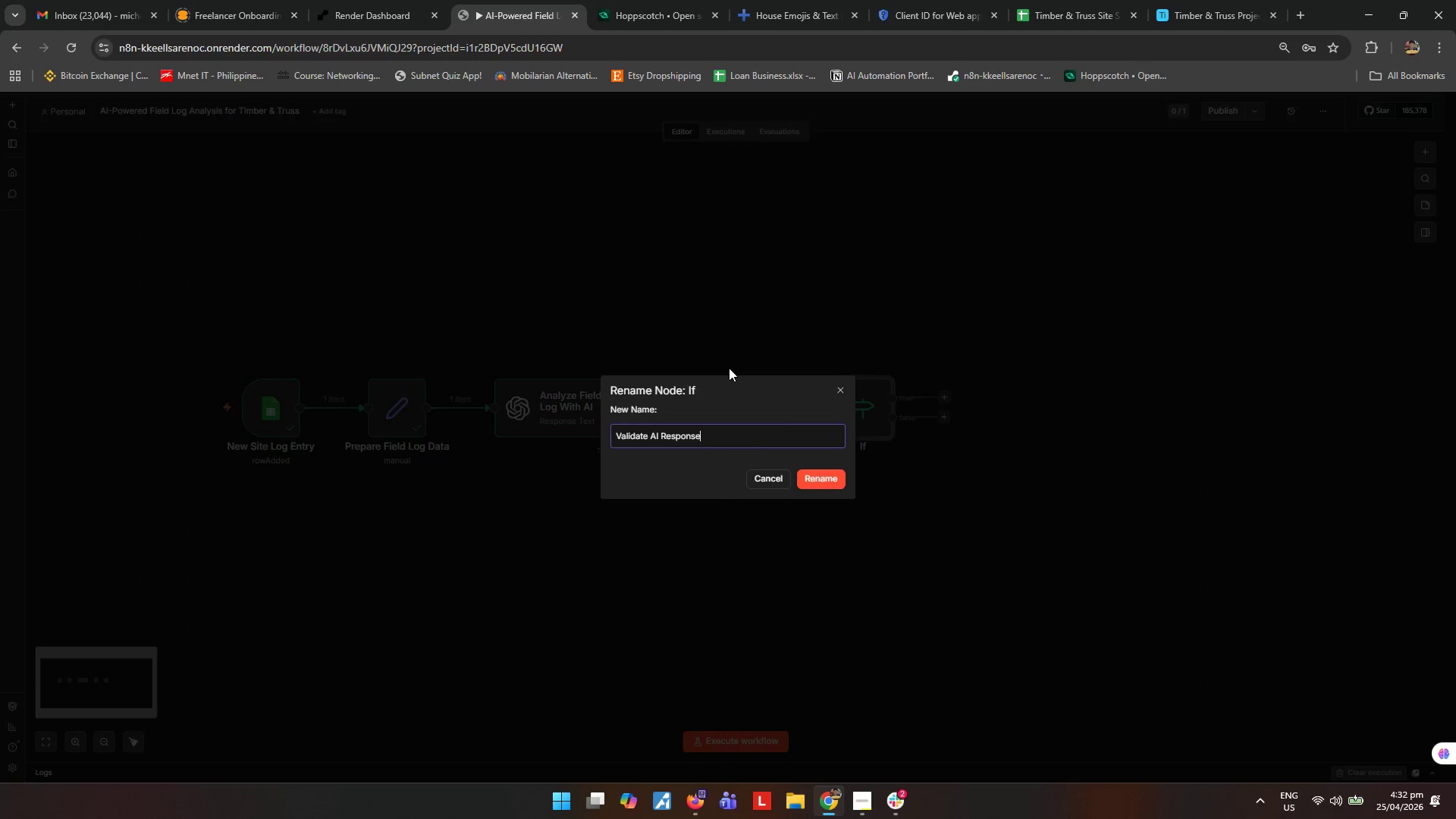 
key(Enter)
 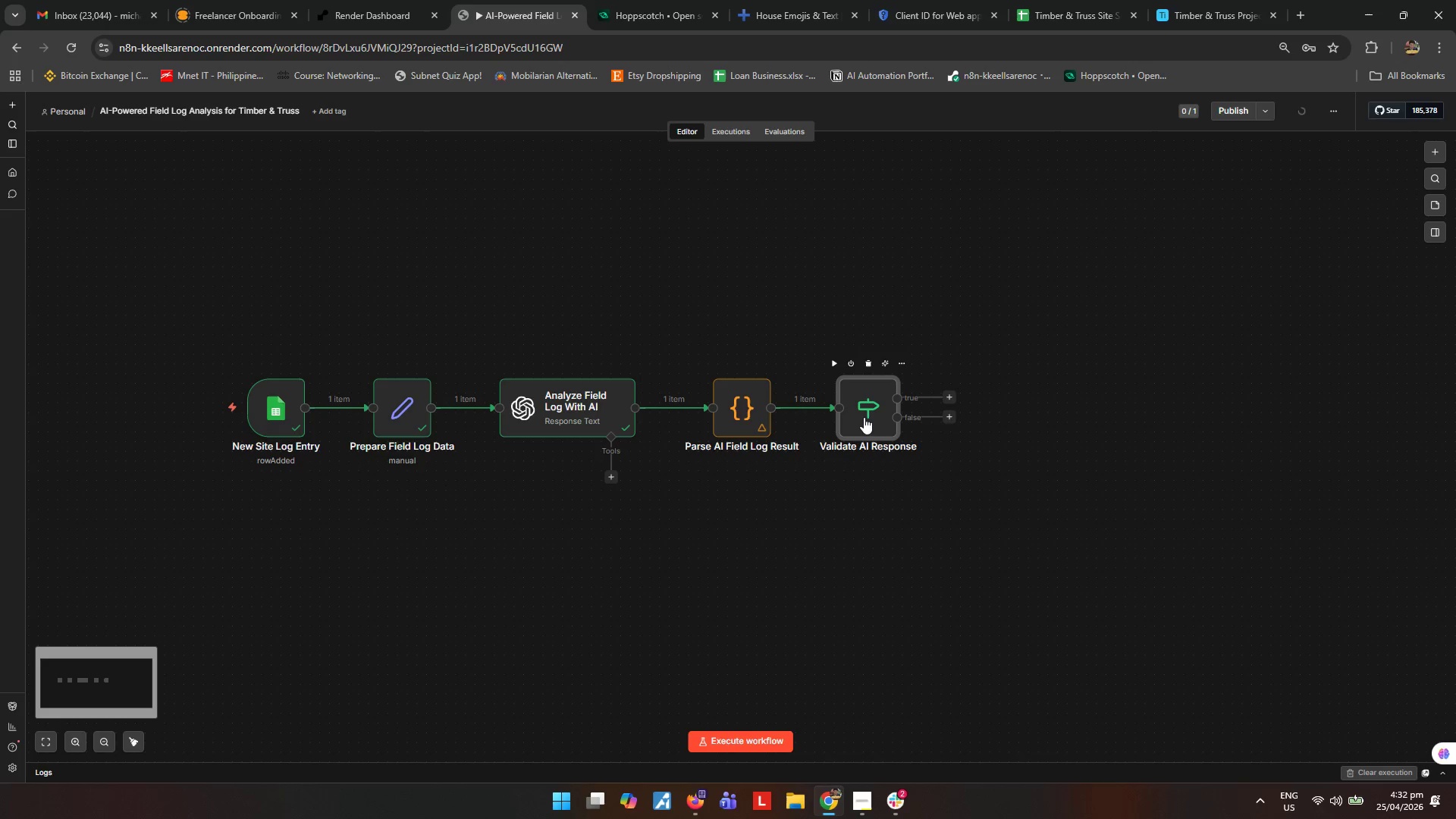 
wait(9.27)
 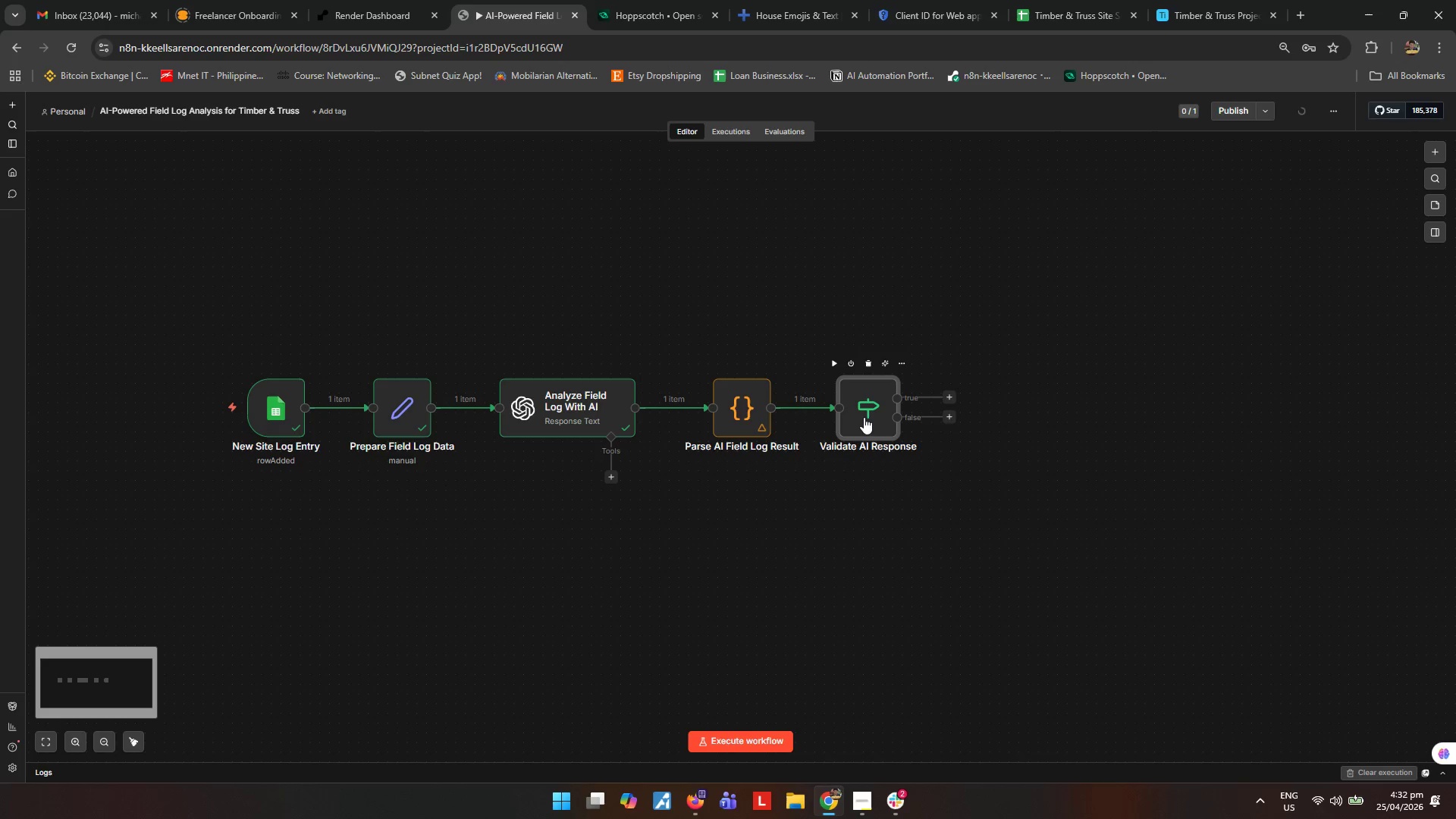 
double_click([864, 414])
 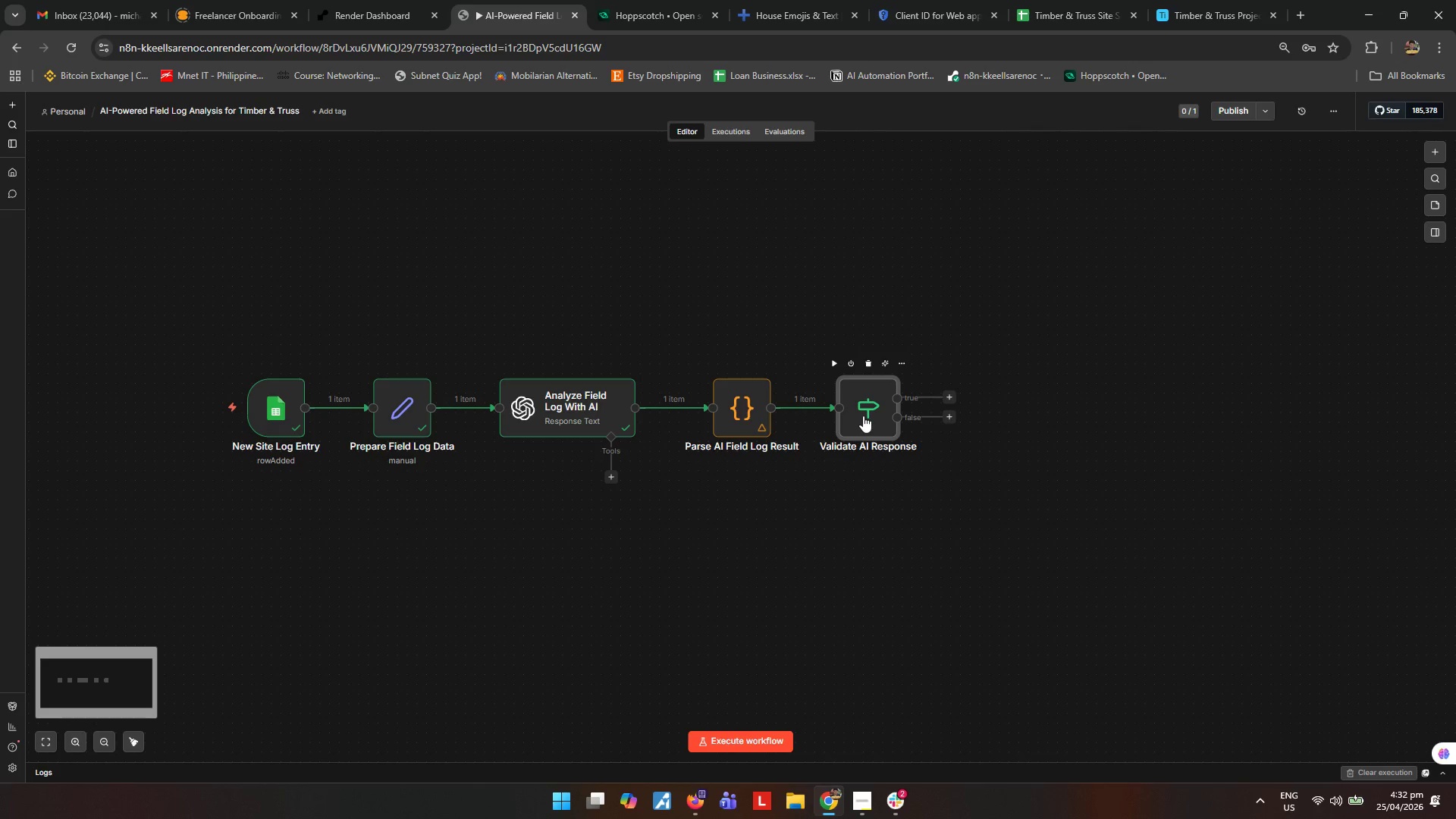 
double_click([868, 422])
 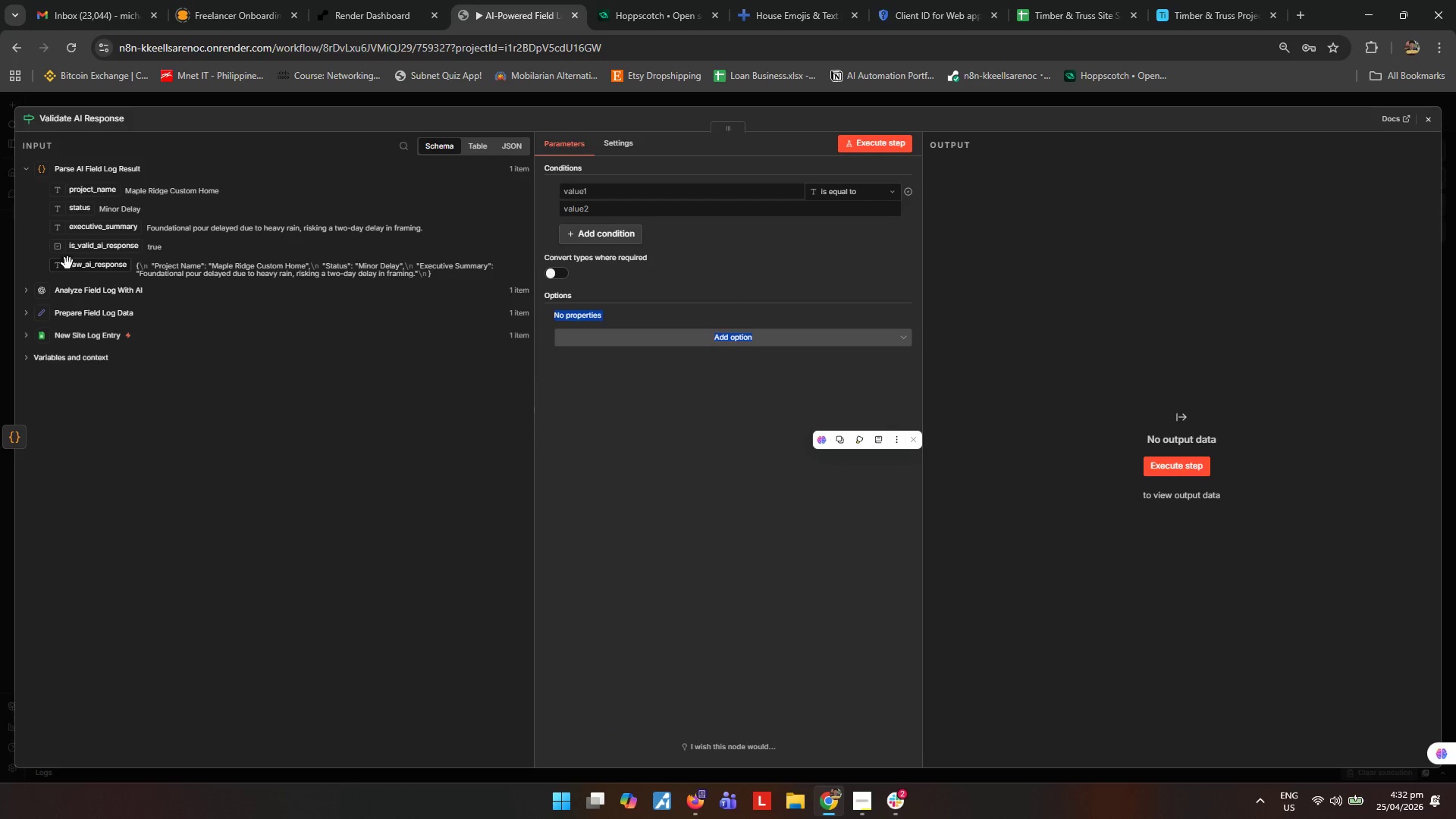 
left_click_drag(start_coordinate=[99, 249], to_coordinate=[663, 191])
 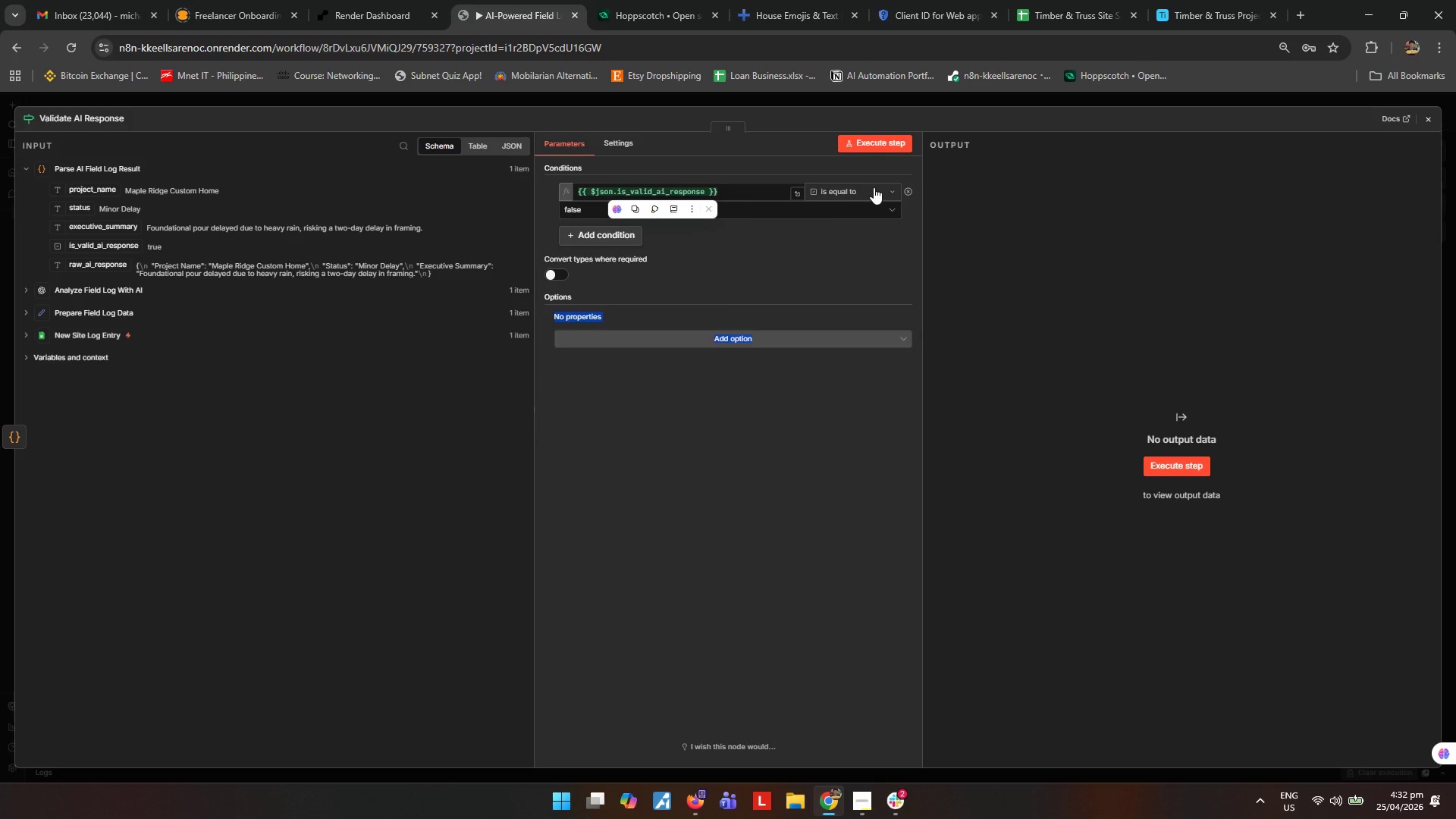 
left_click([874, 187])
 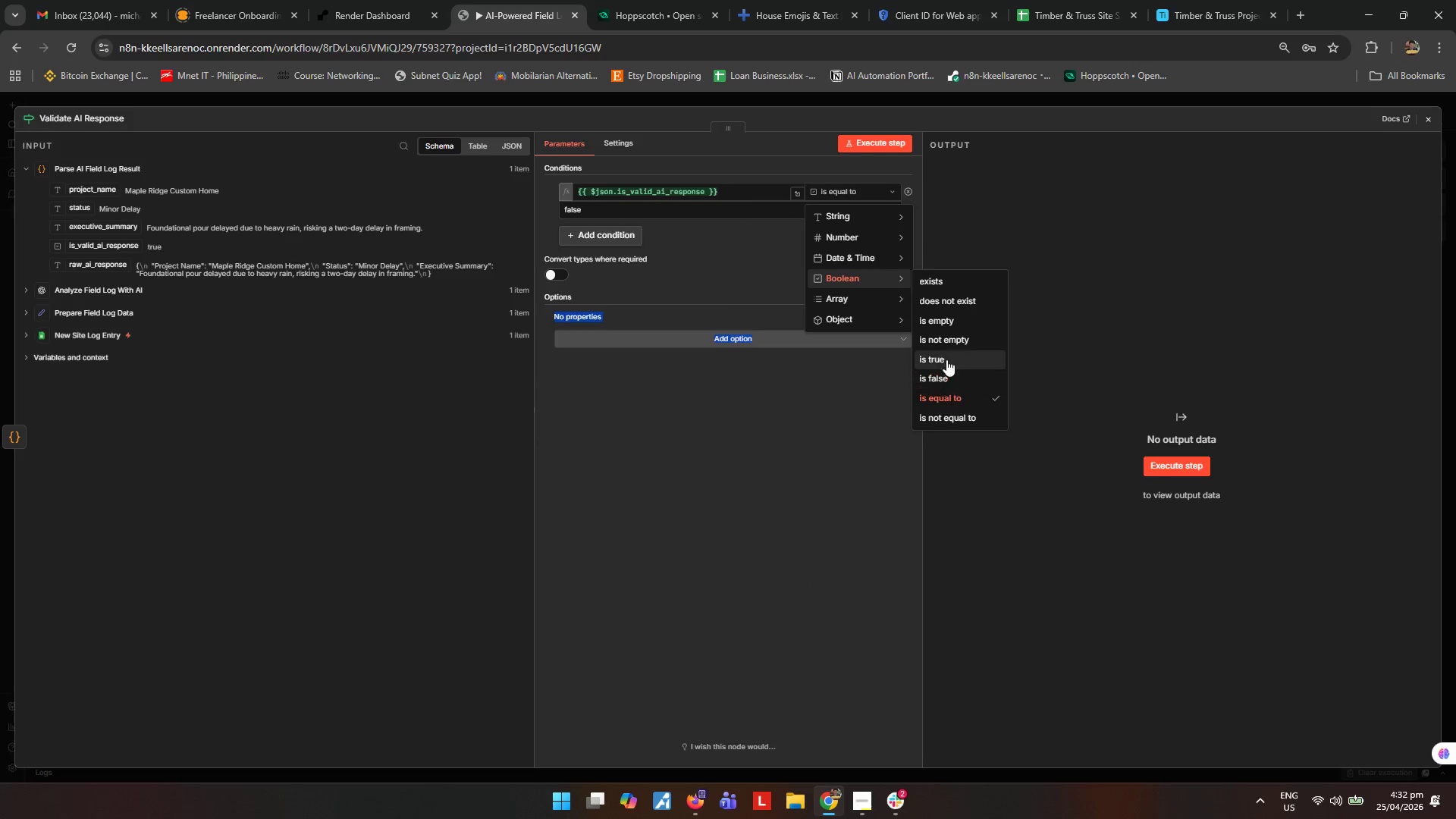 
left_click([942, 359])
 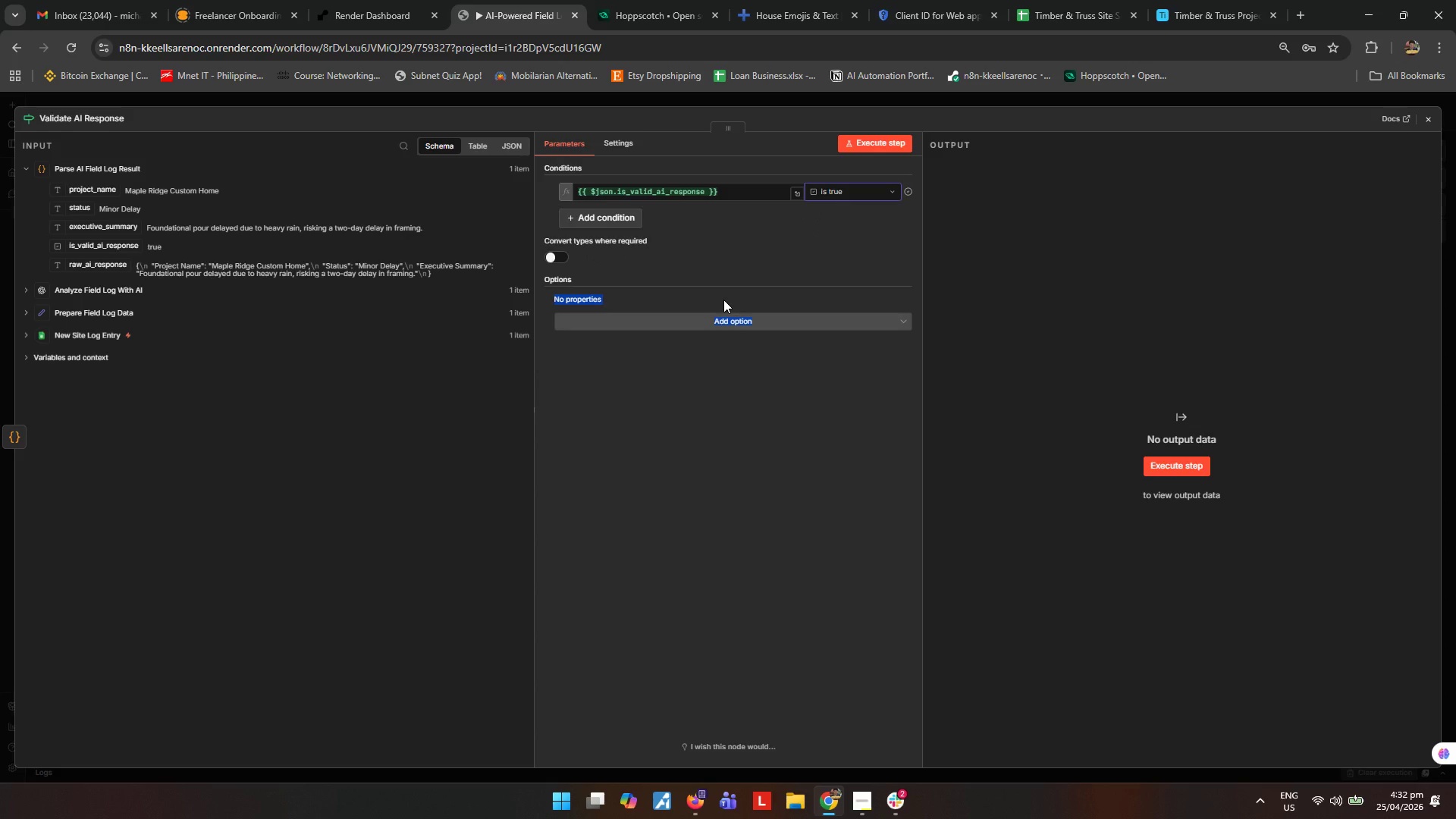 
wait(12.33)
 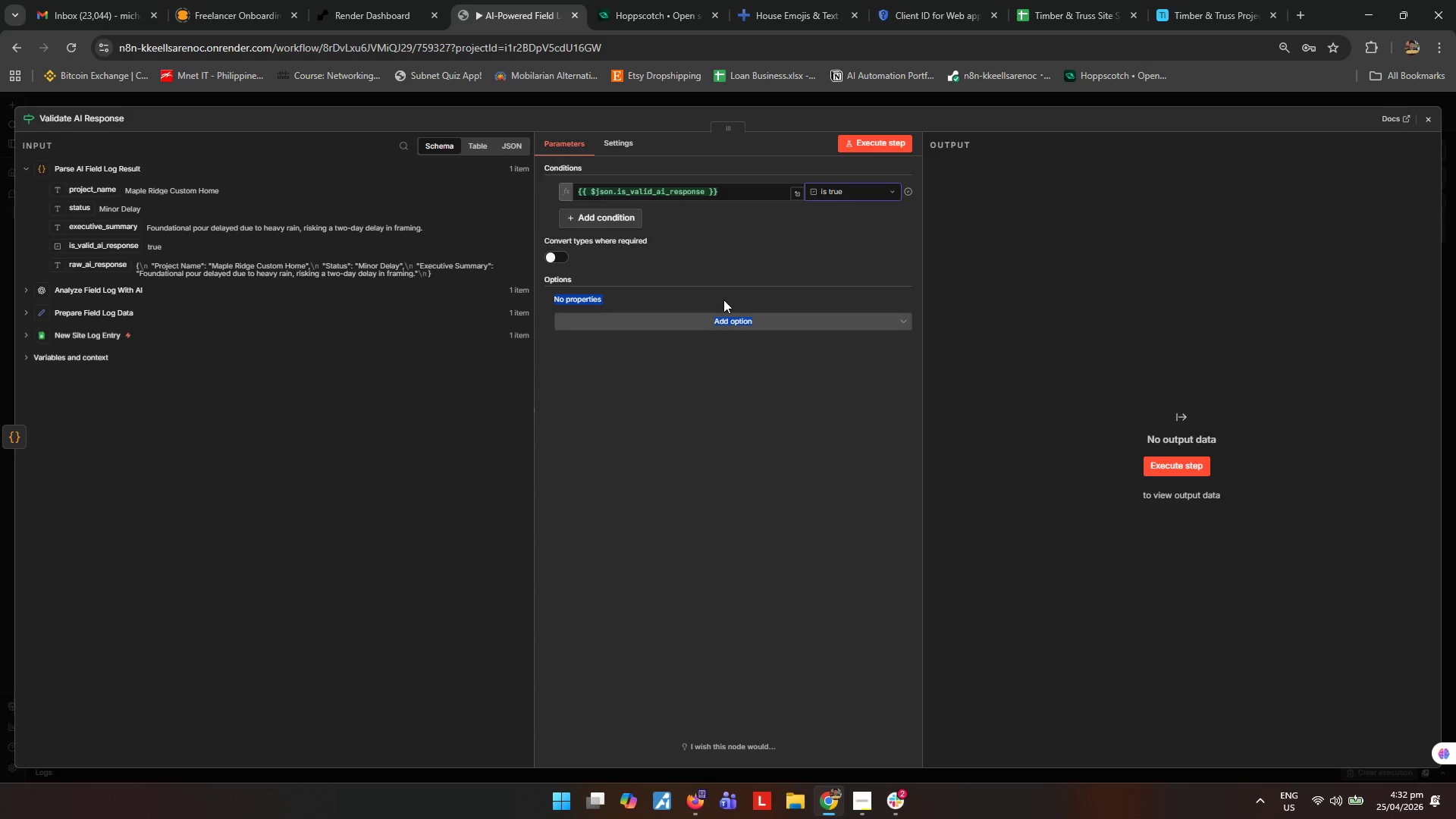 
left_click([1004, 255])
 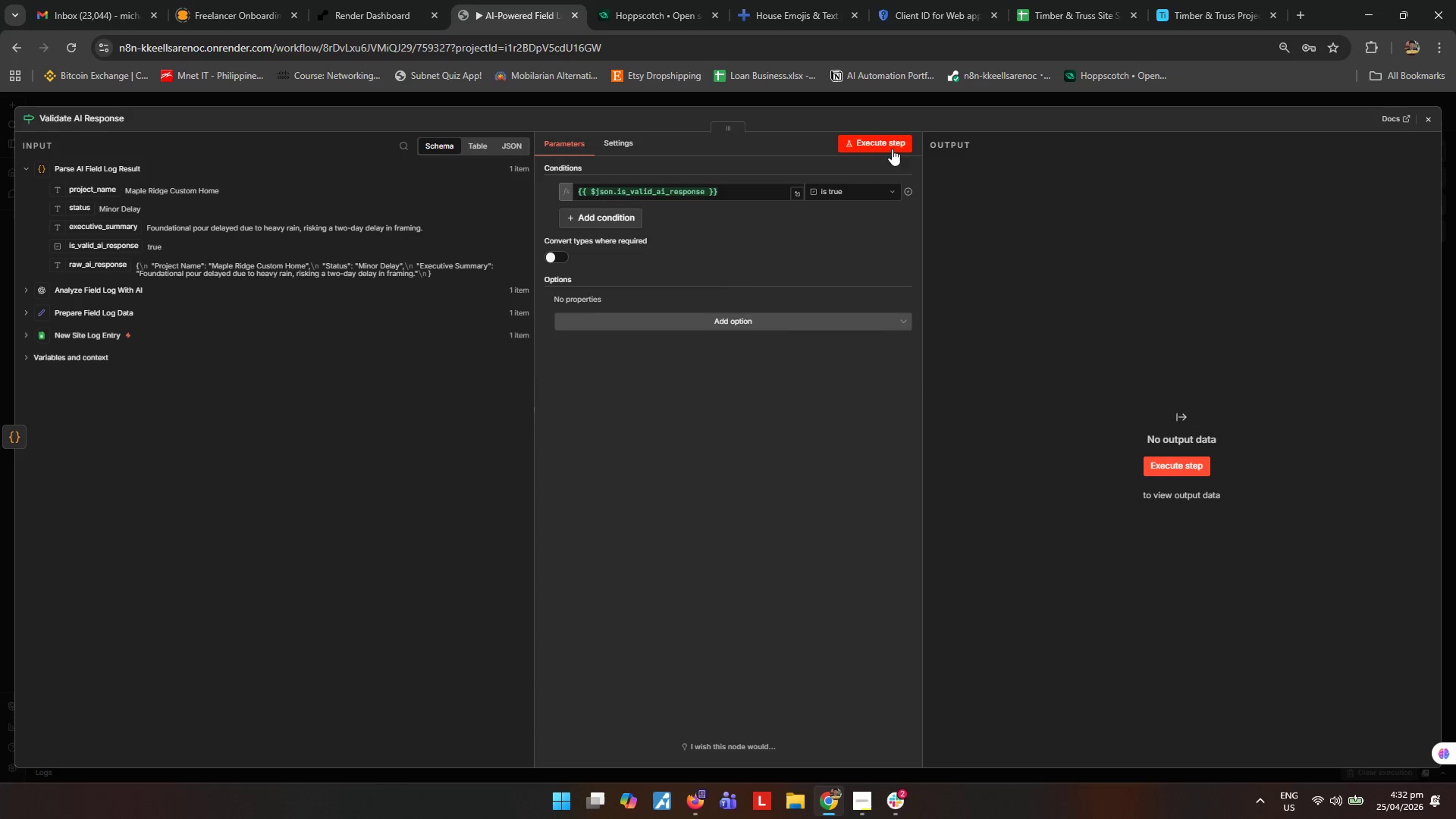 
left_click([887, 137])
 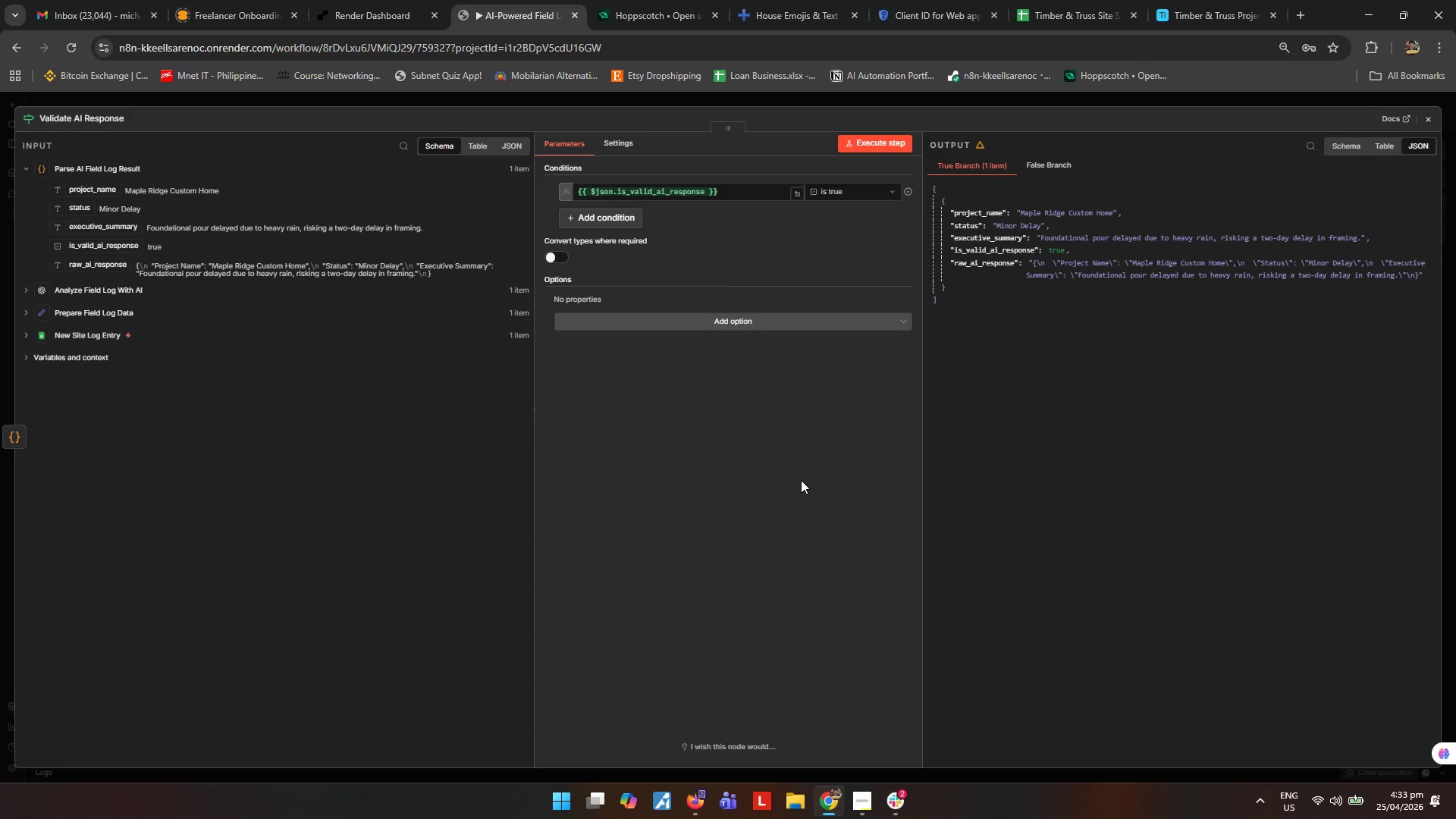 
wait(22.95)
 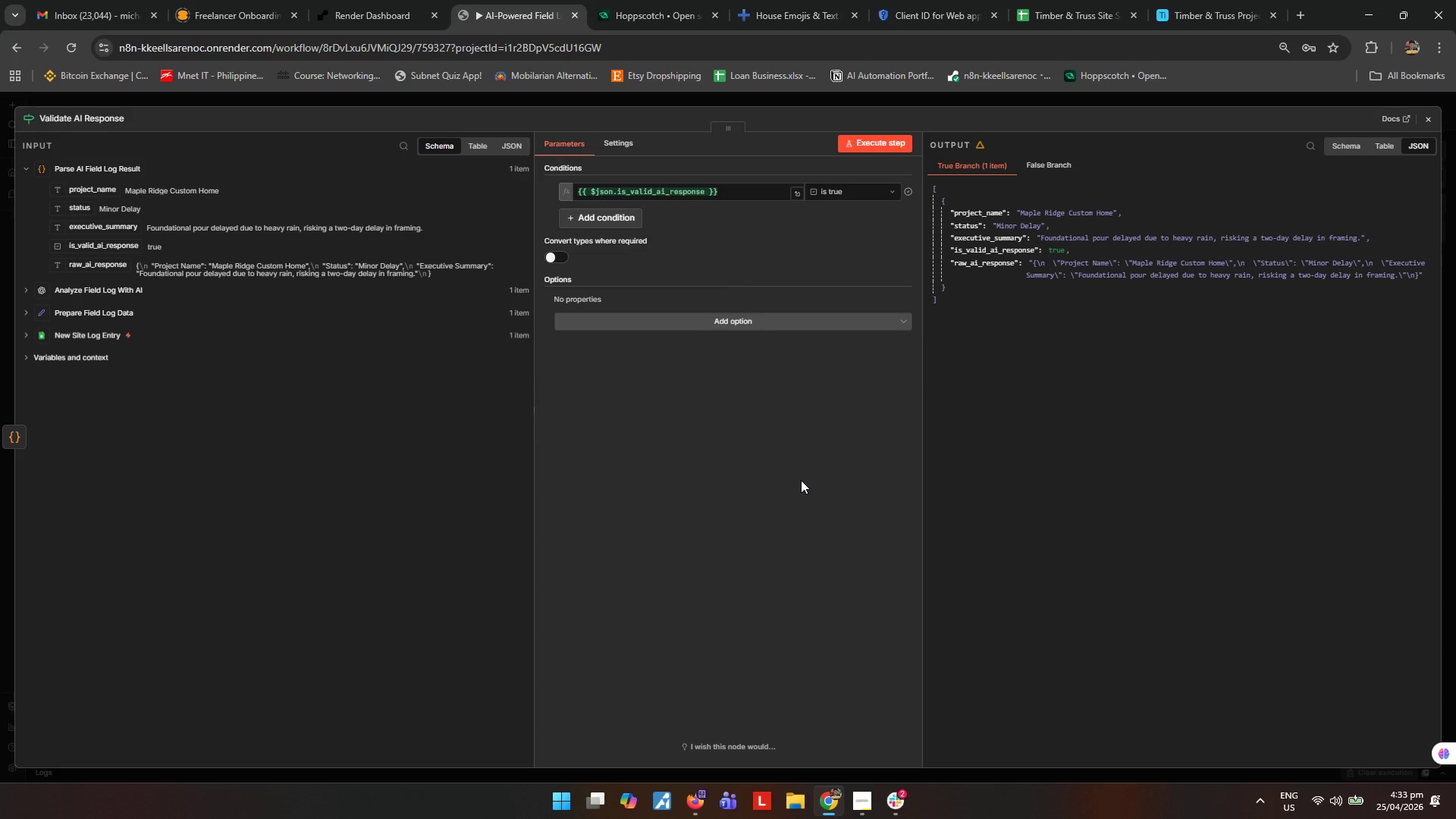 
left_click([865, 811])